 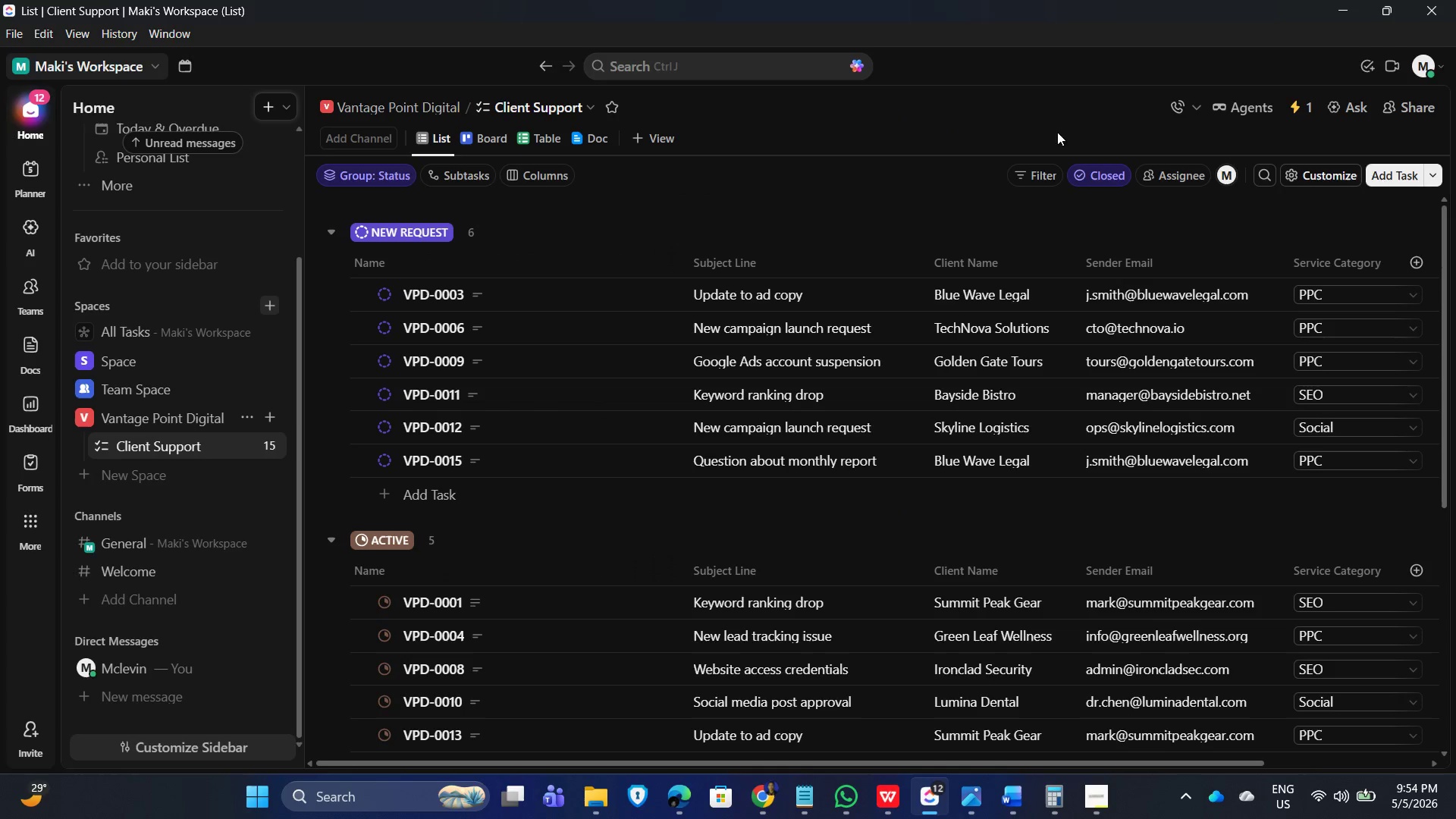 
left_click([1407, 112])
 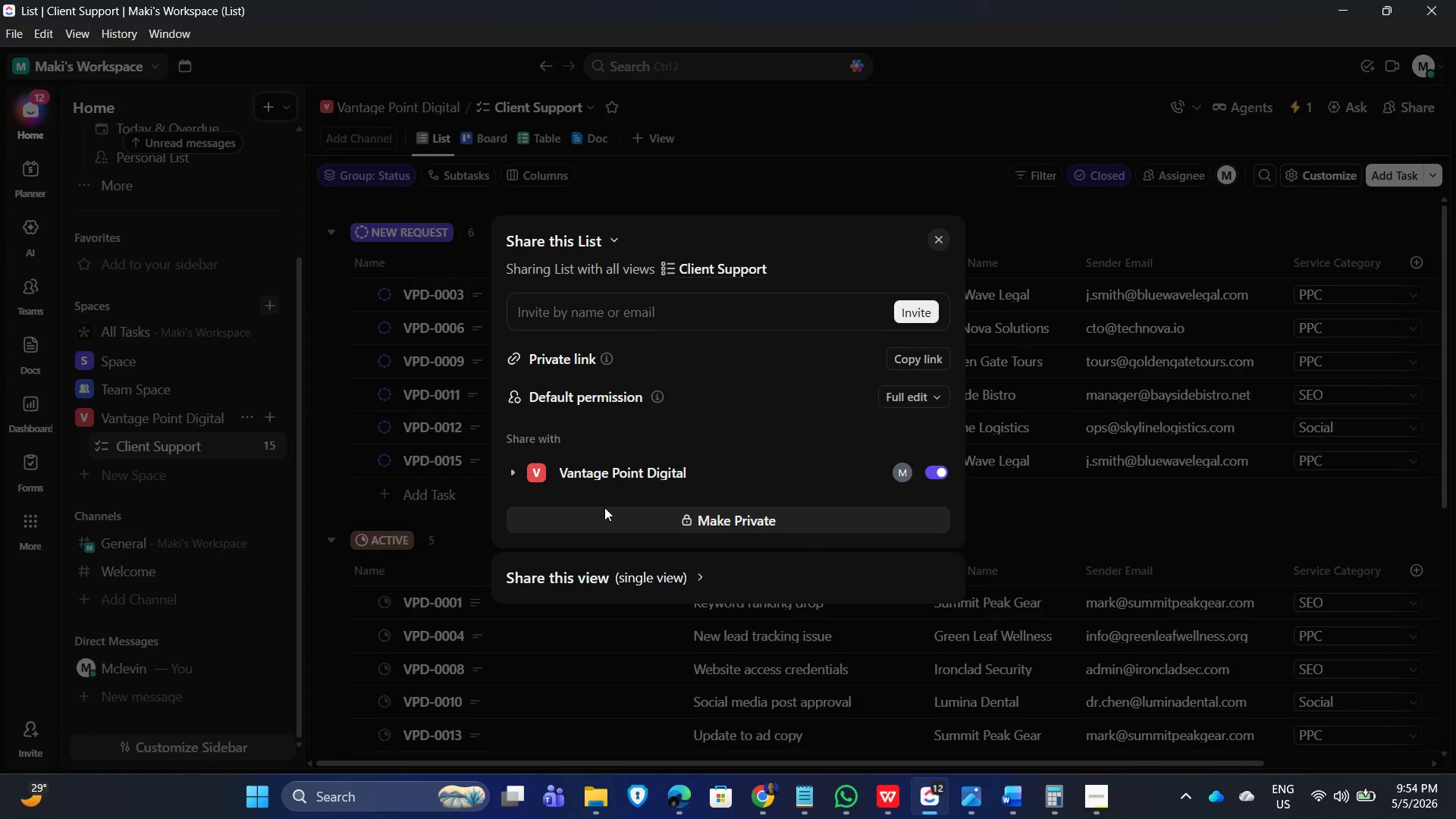 
left_click([611, 576])
 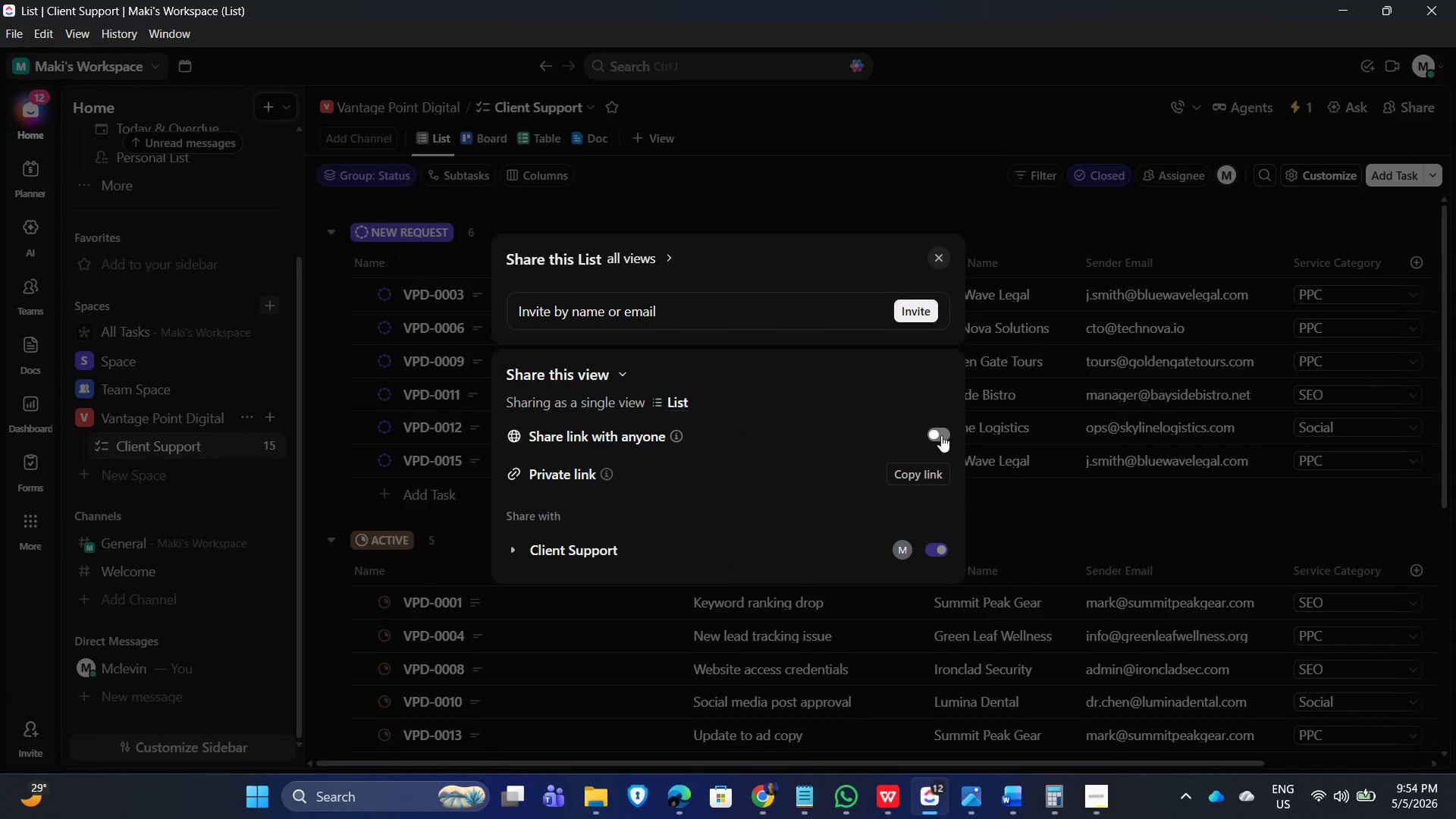 
mouse_move([704, 439])
 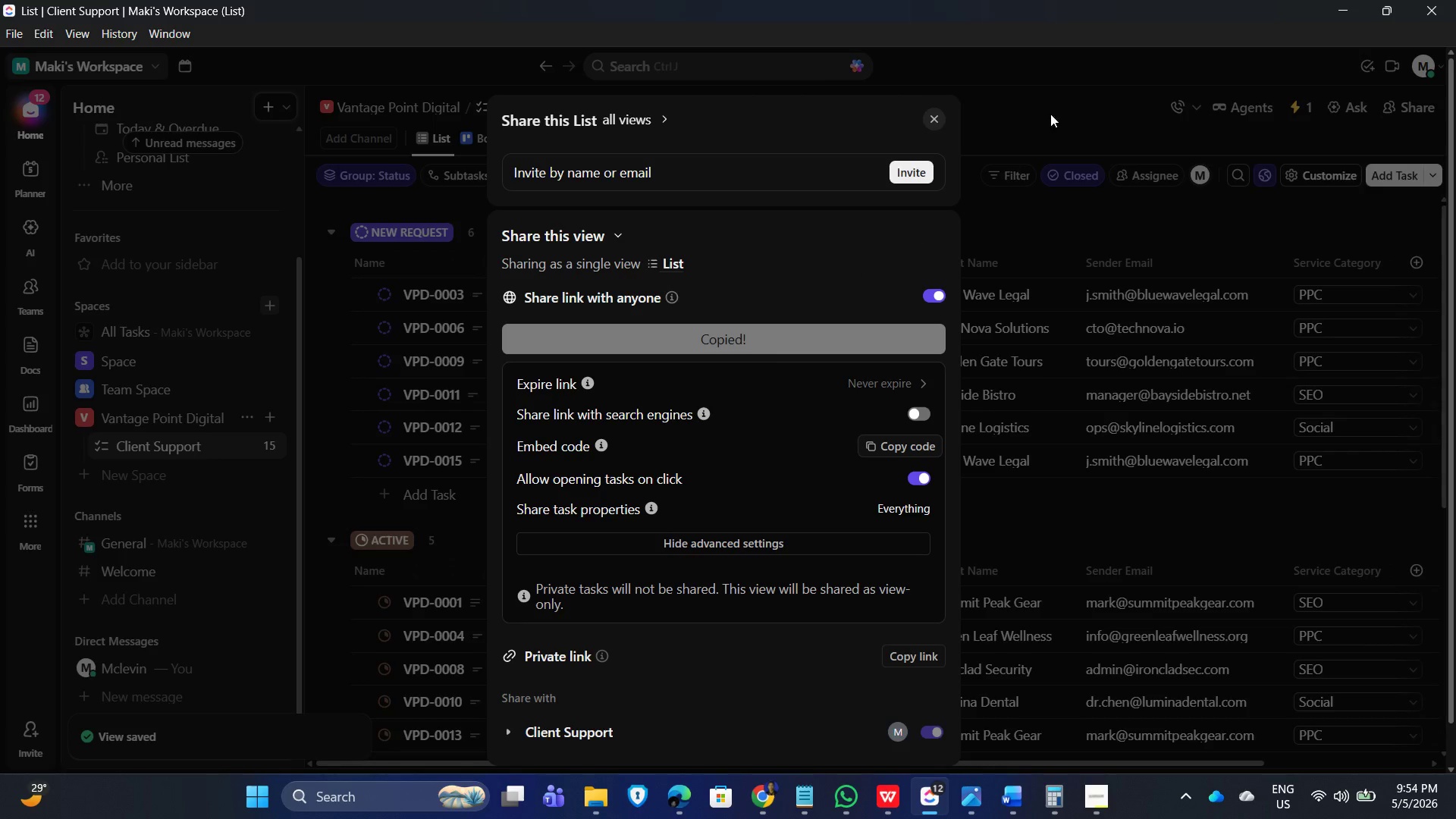 
left_click([1060, 80])
 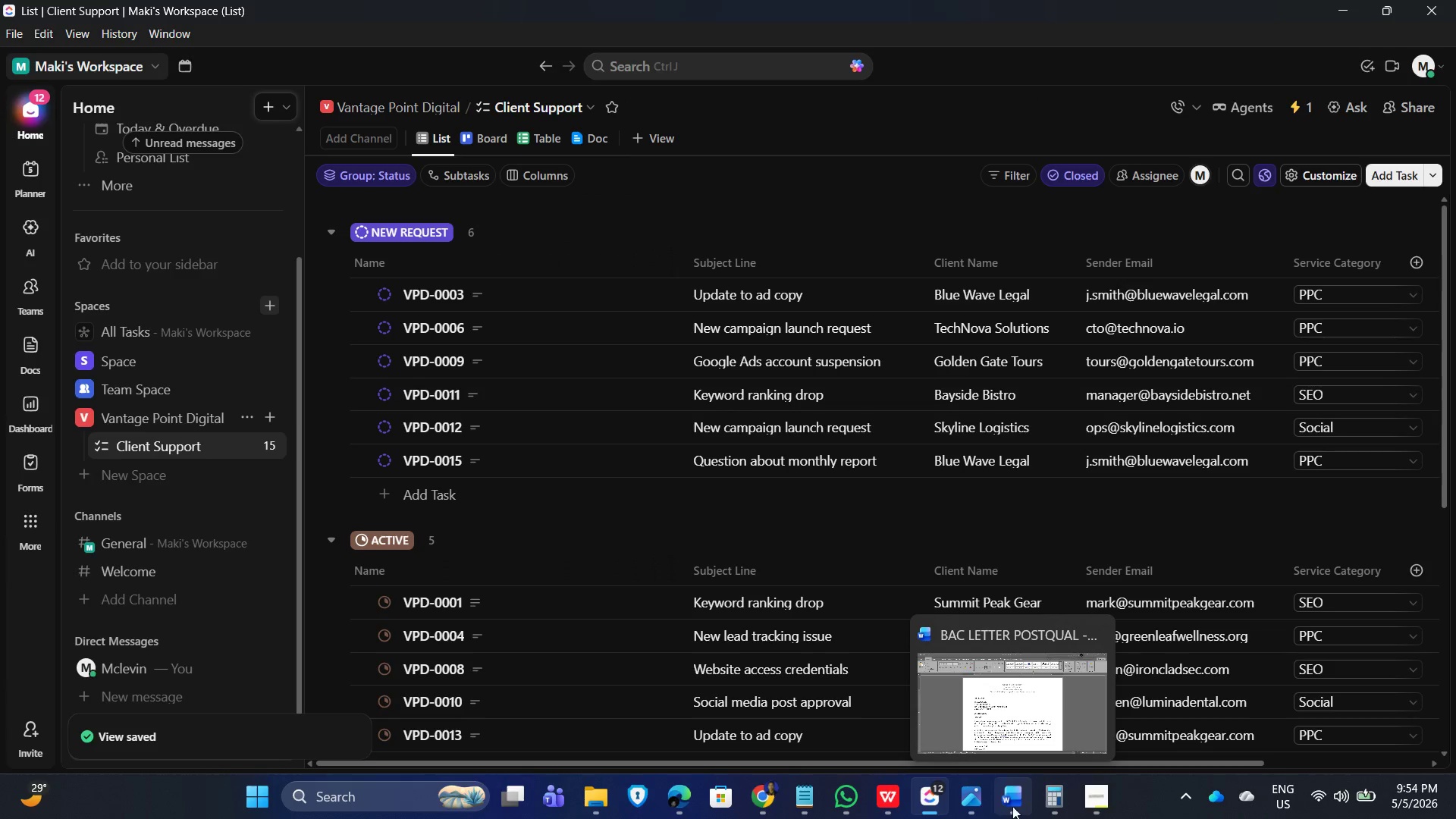 
left_click([792, 798])
 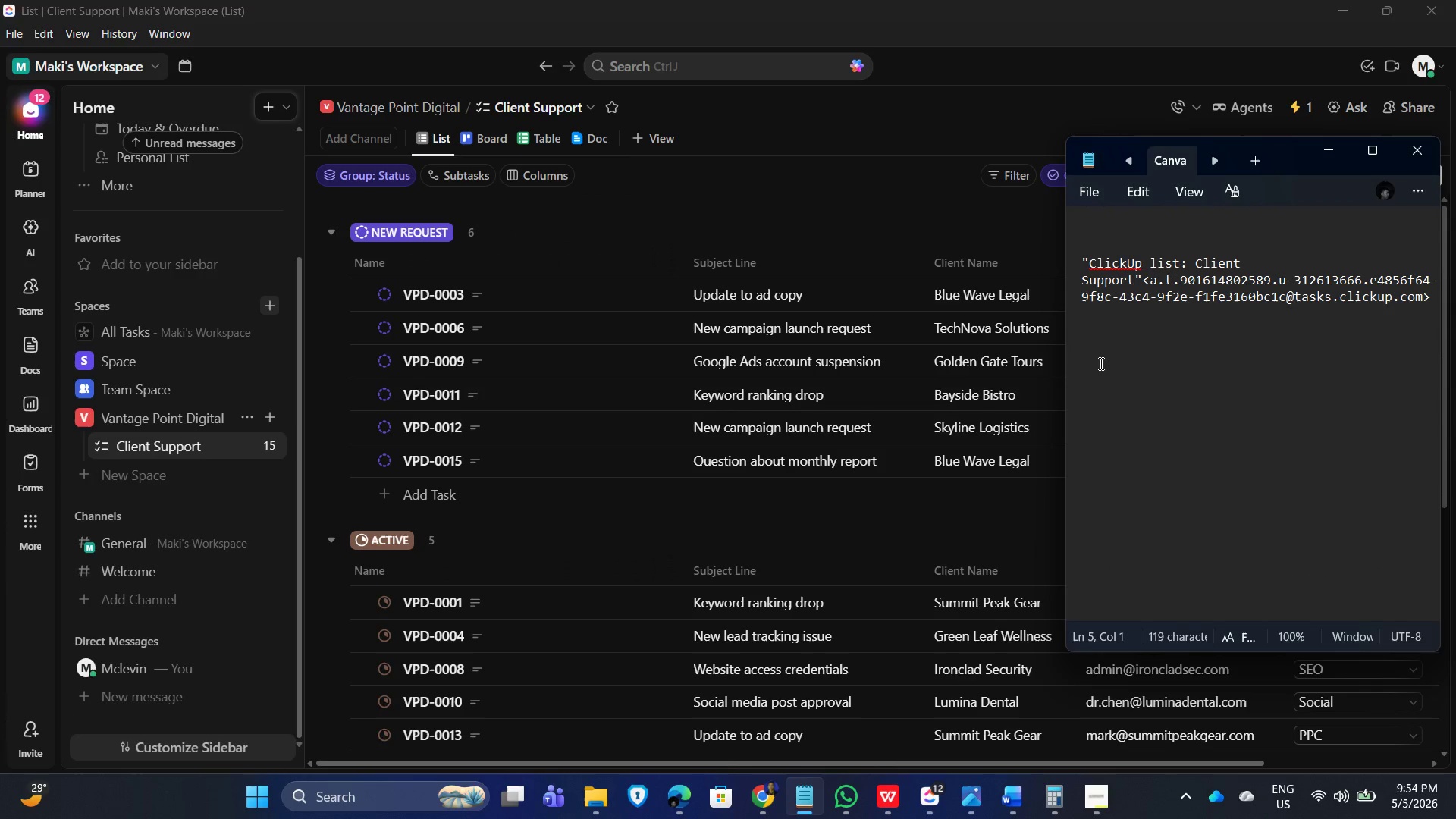 
wait(5.33)
 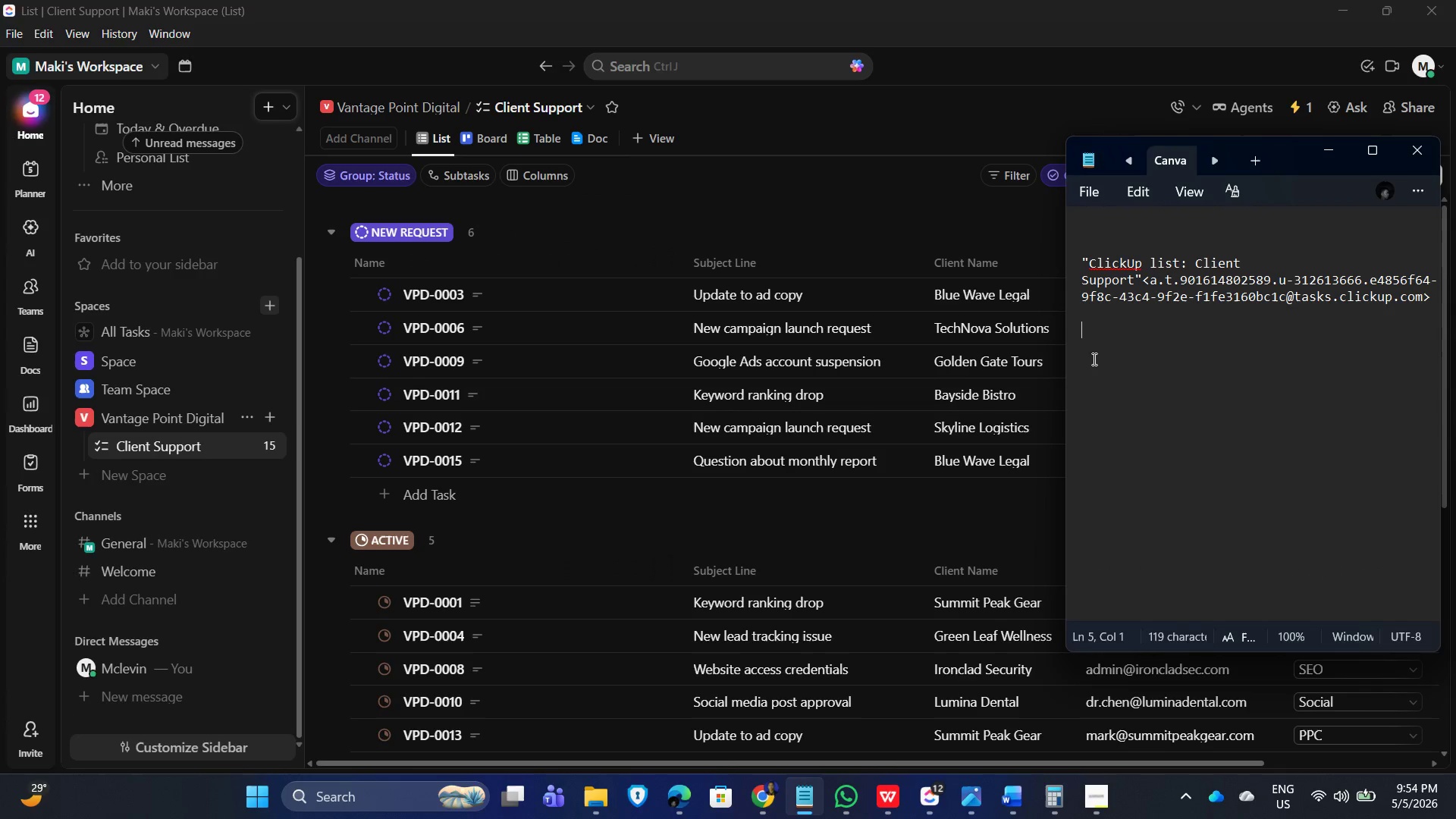 
left_click([1087, 237])
 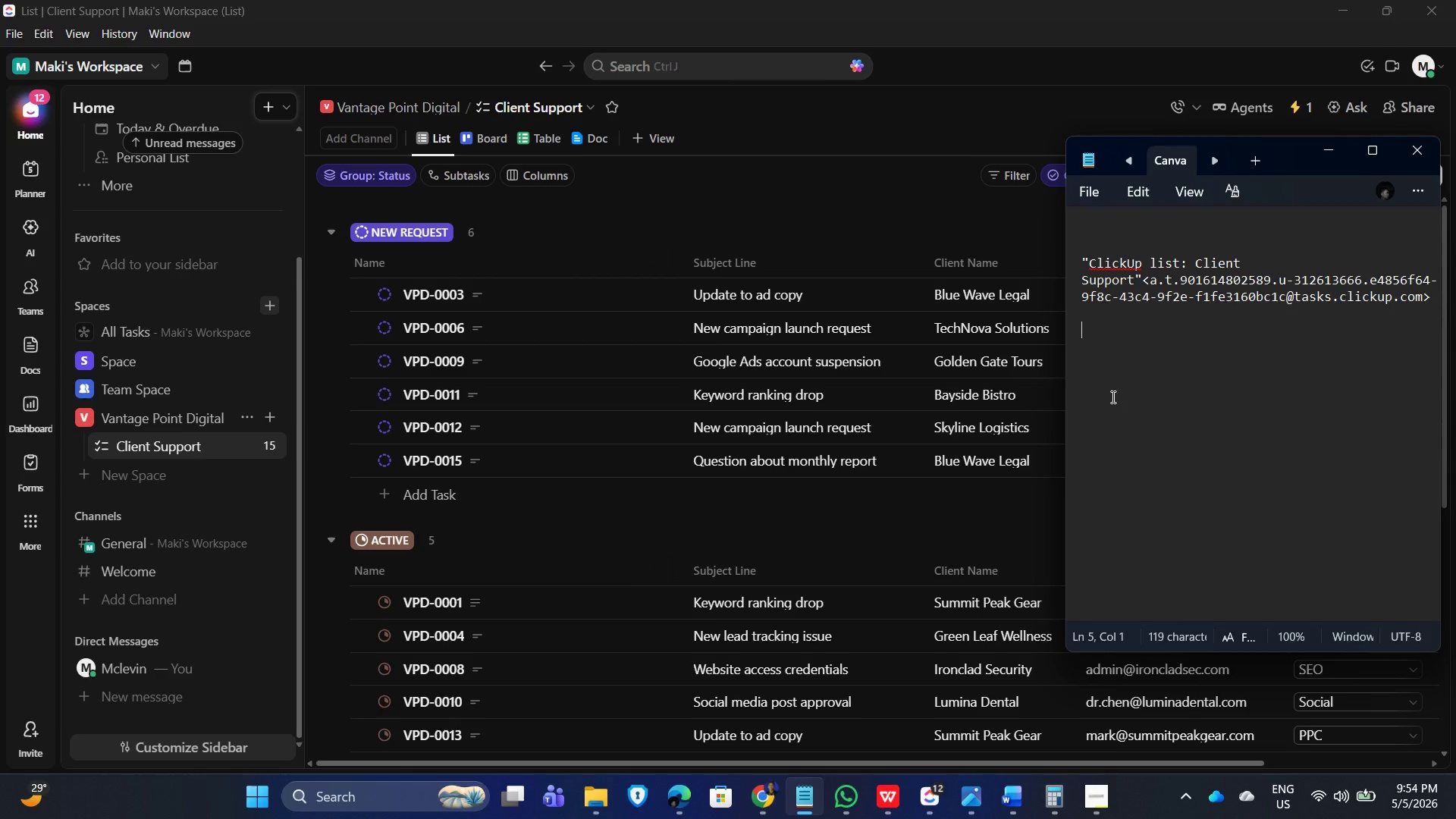 
type(Pub)
key(Tab)
 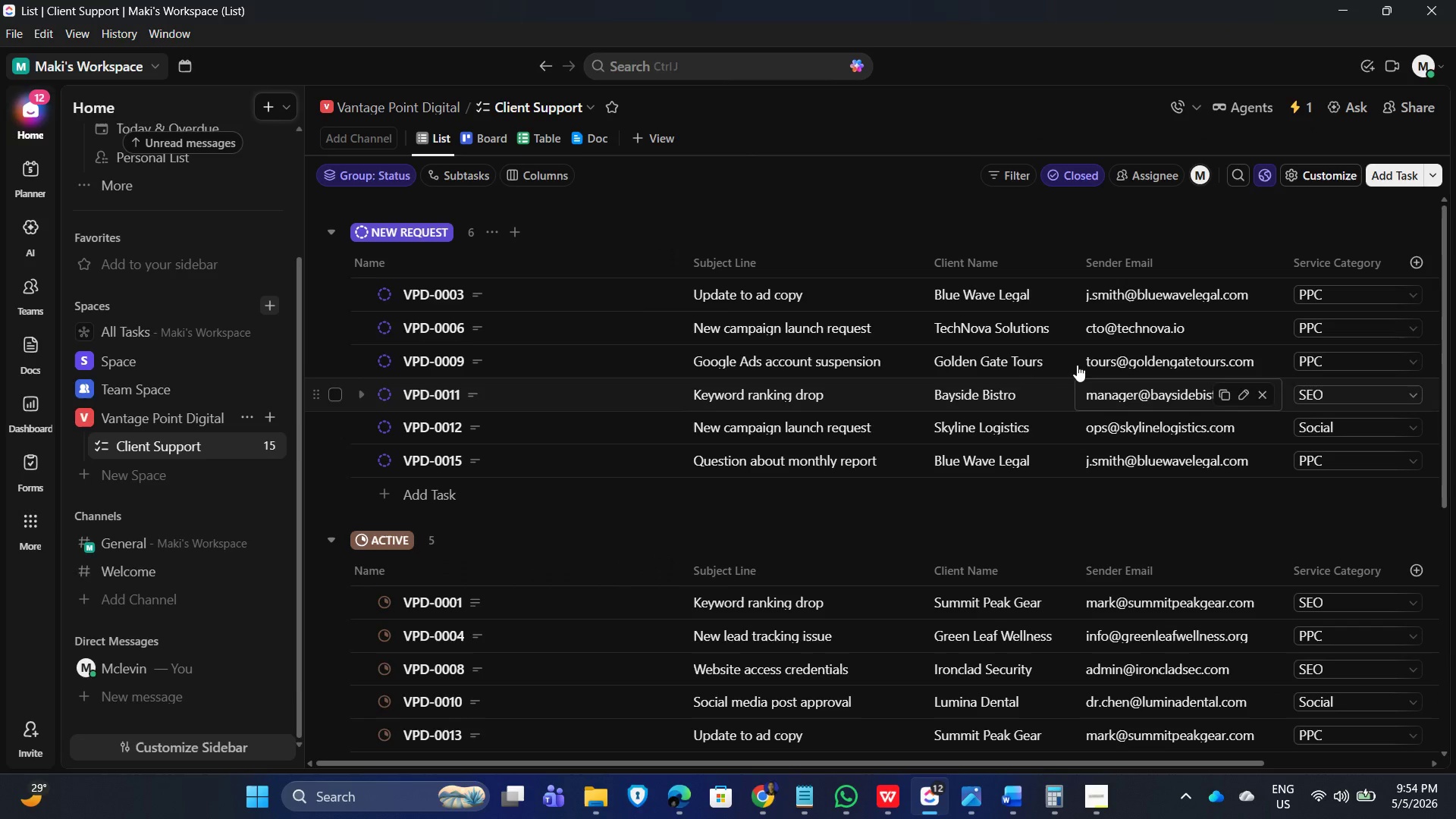 
hold_key(key=AltLeft, duration=0.34)
 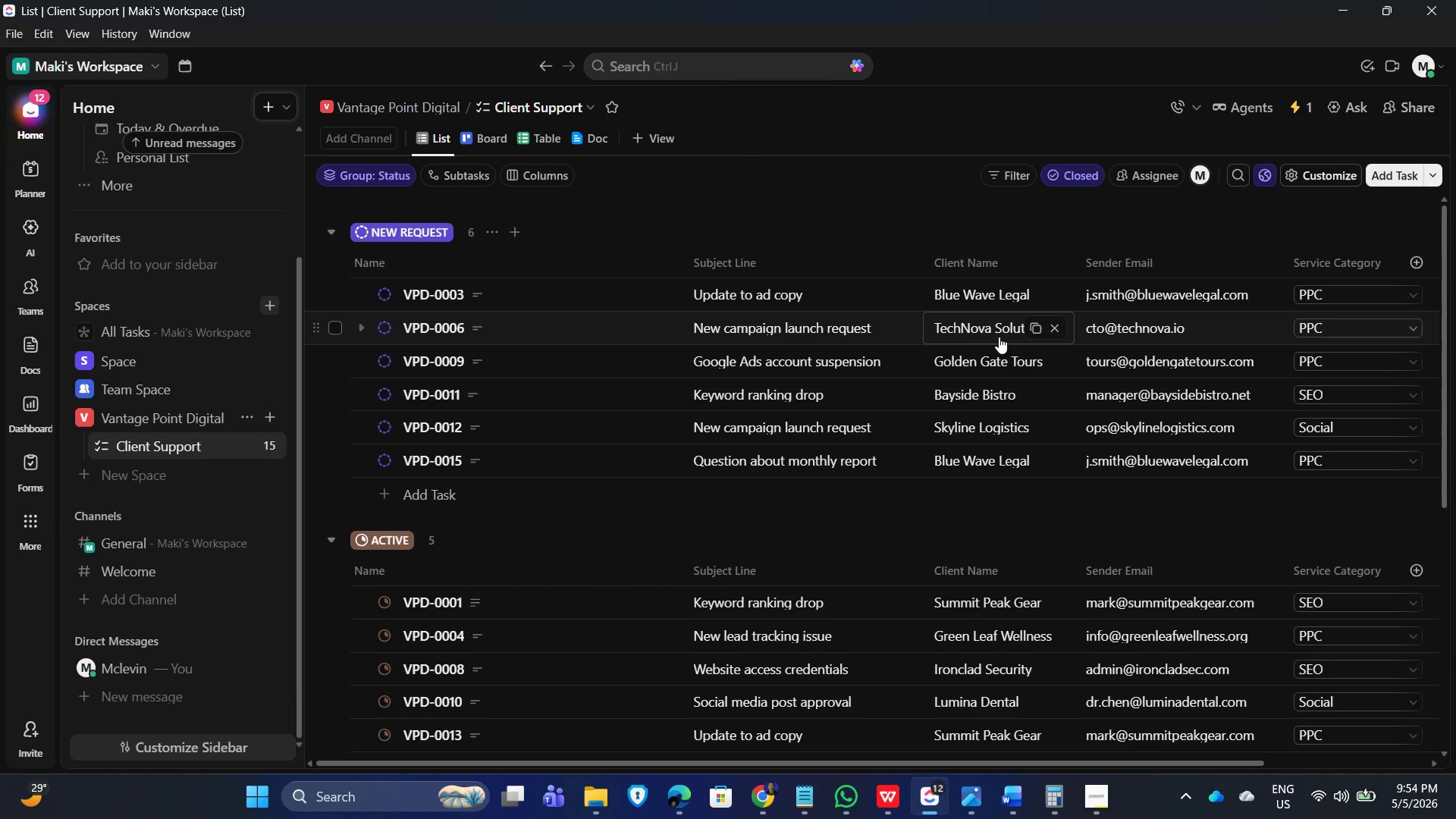 
key(Alt+Tab)
 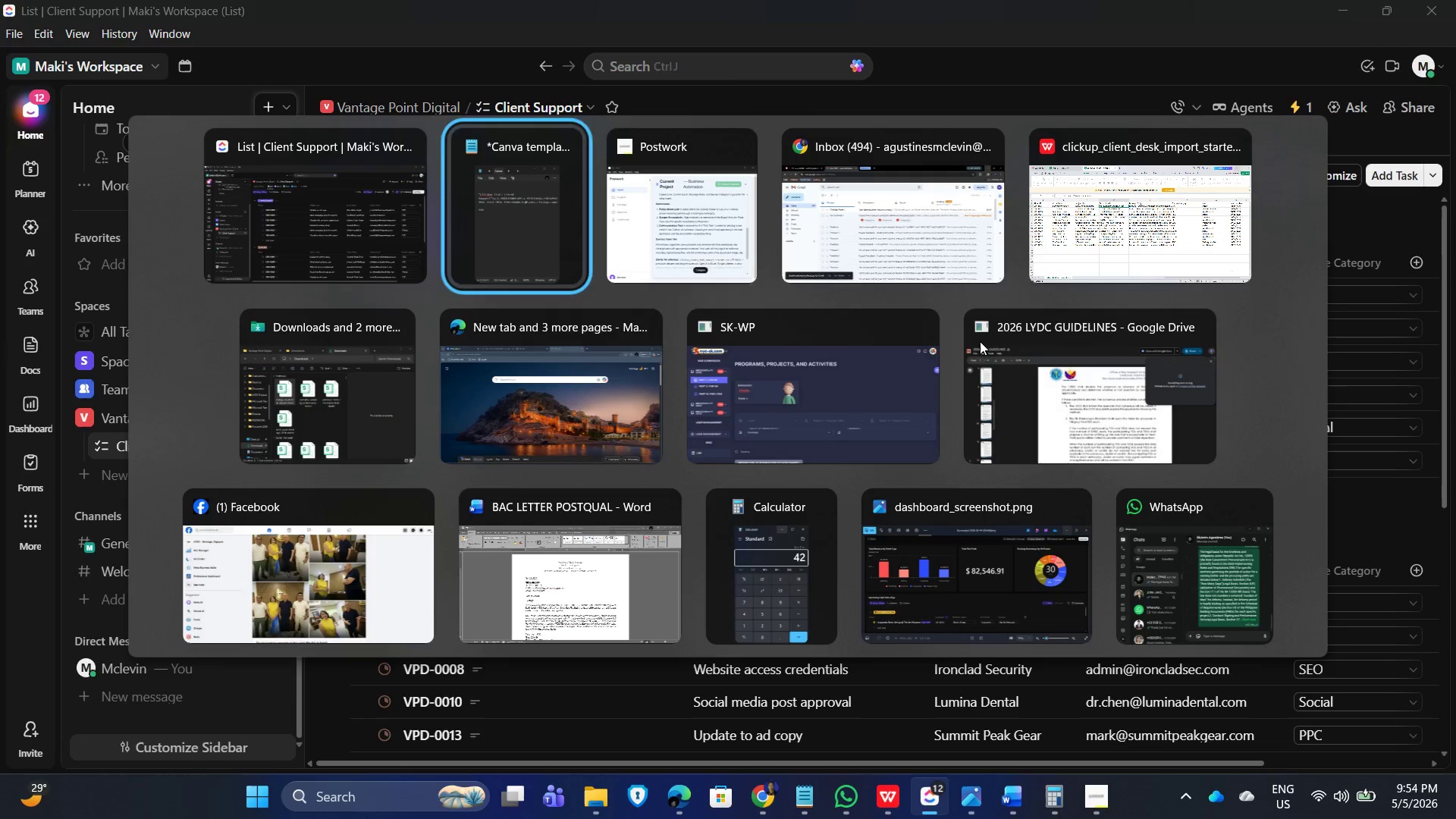 
key(Alt+Tab)